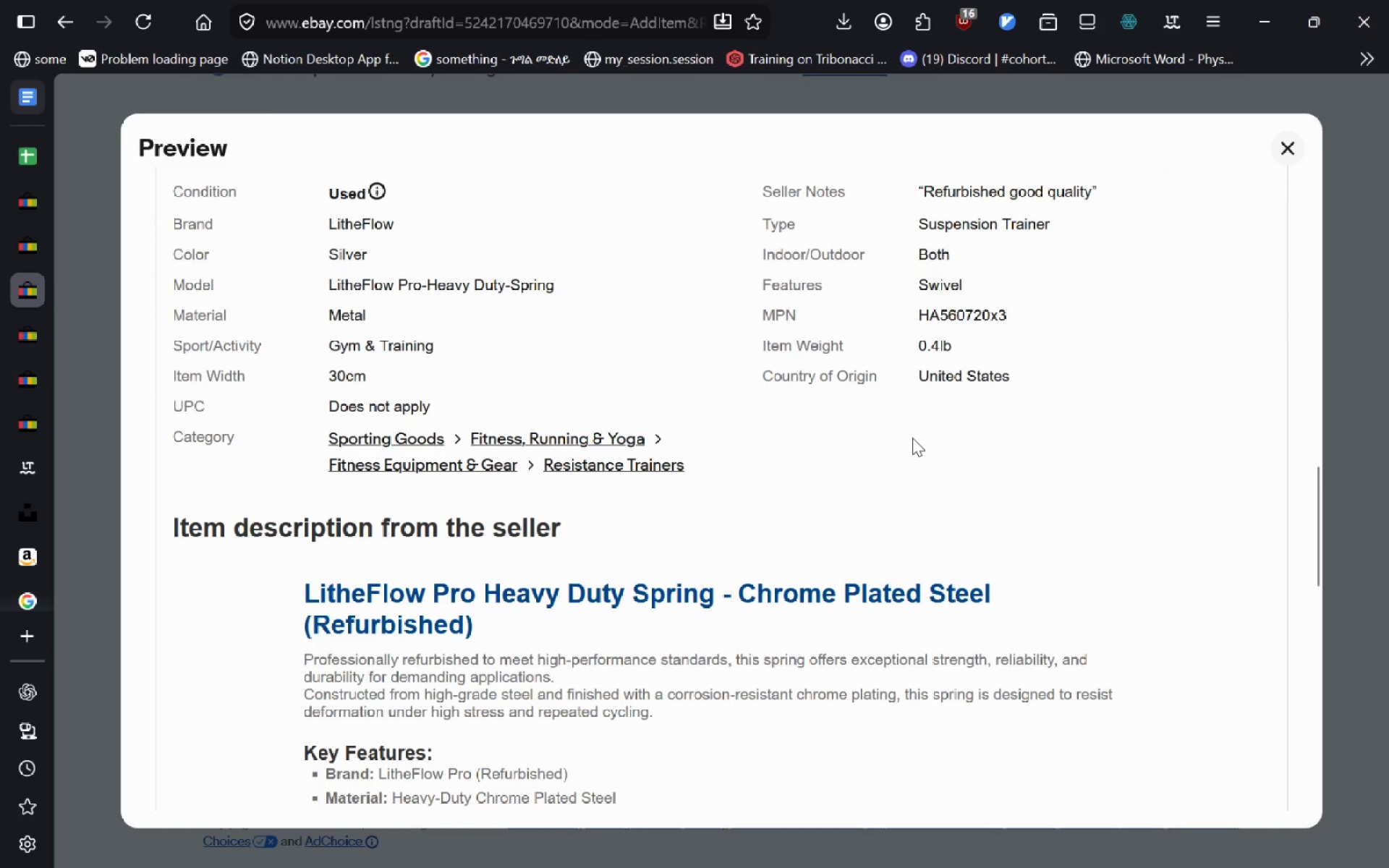 
hold_key(key=ControlLeft, duration=0.36)
 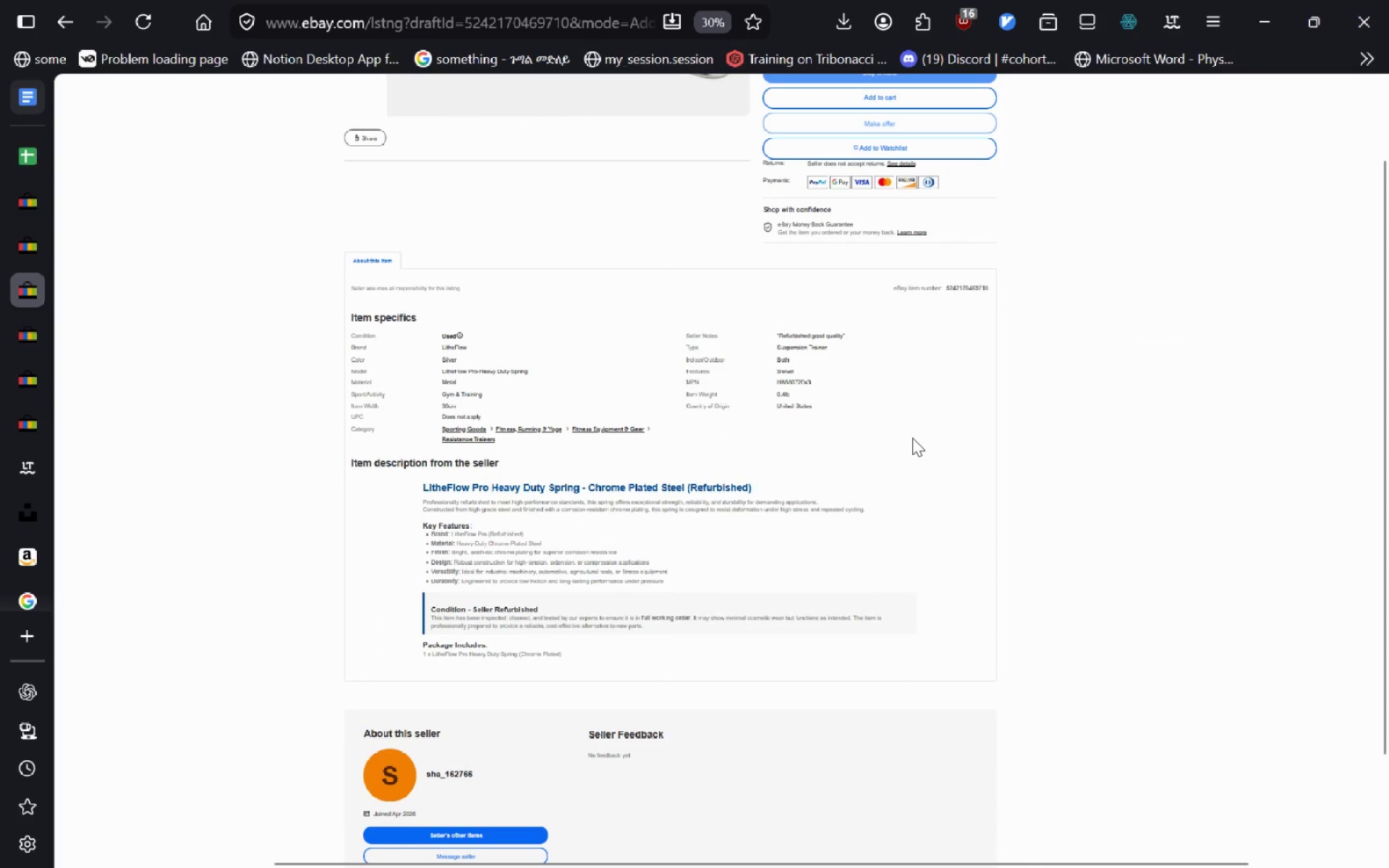 
key(Meta+Shift+ShiftLeft)
 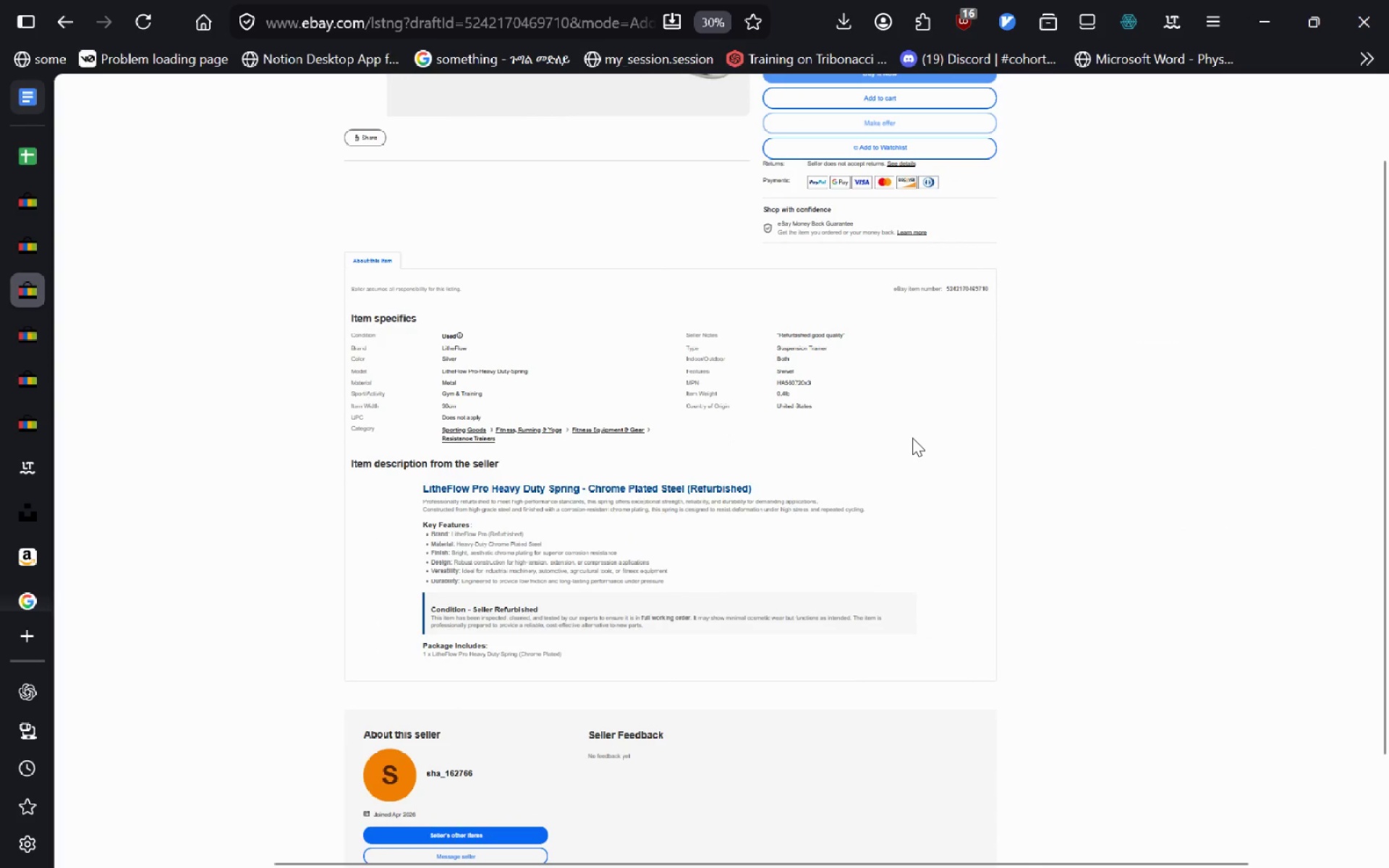 
key(Meta+MetaLeft)
 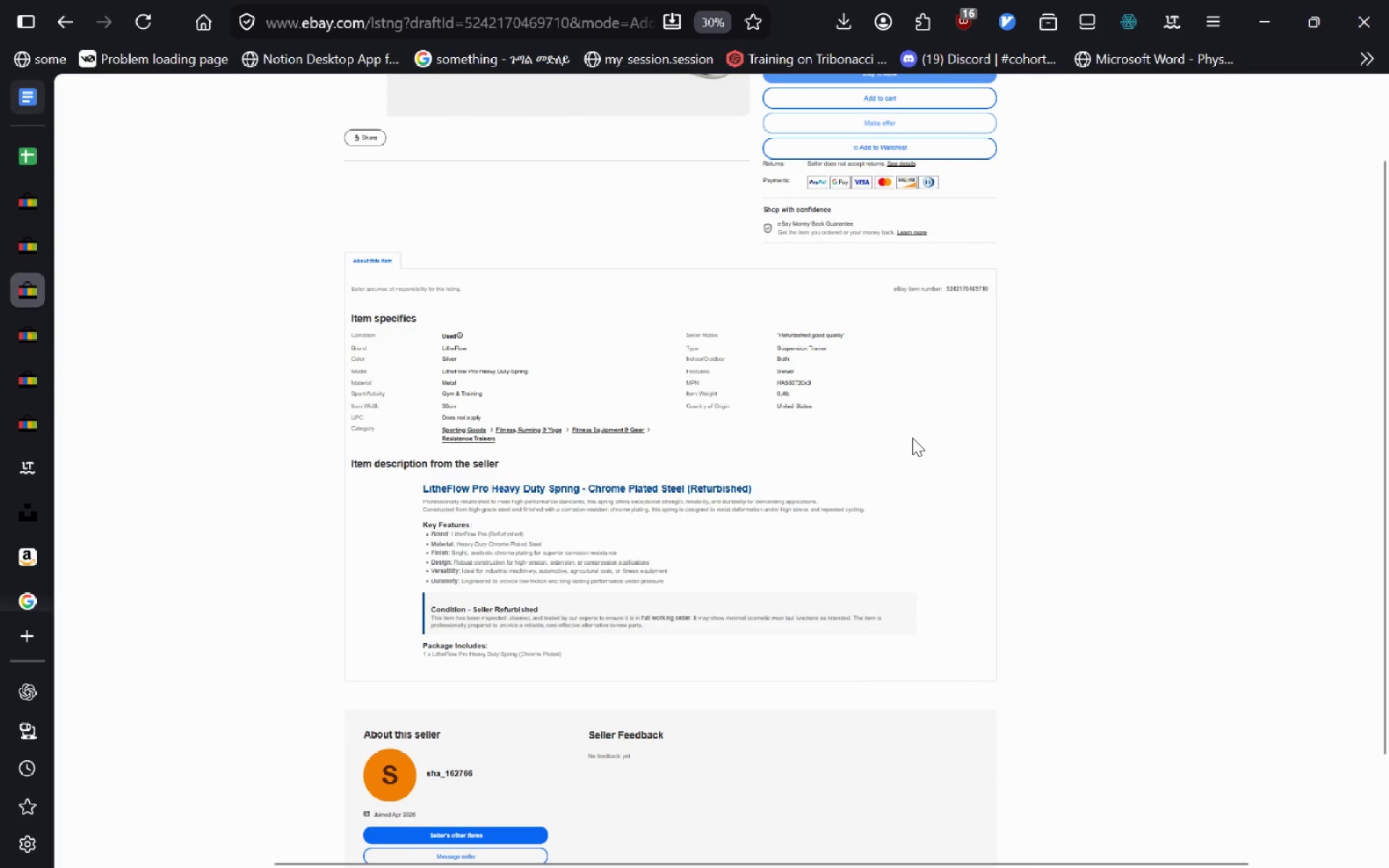 
key(Meta+Shift+S)
 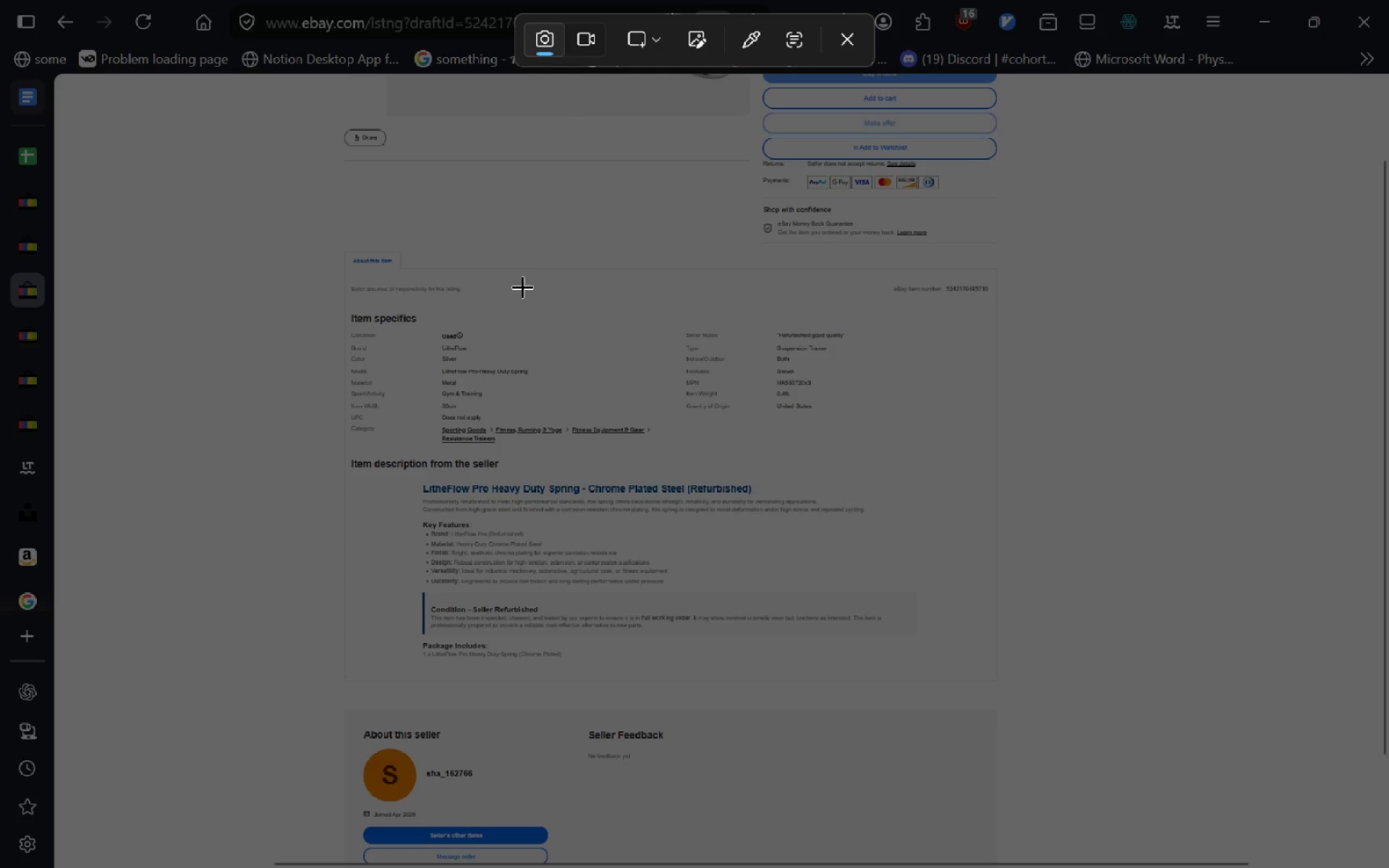 
key(Escape)
 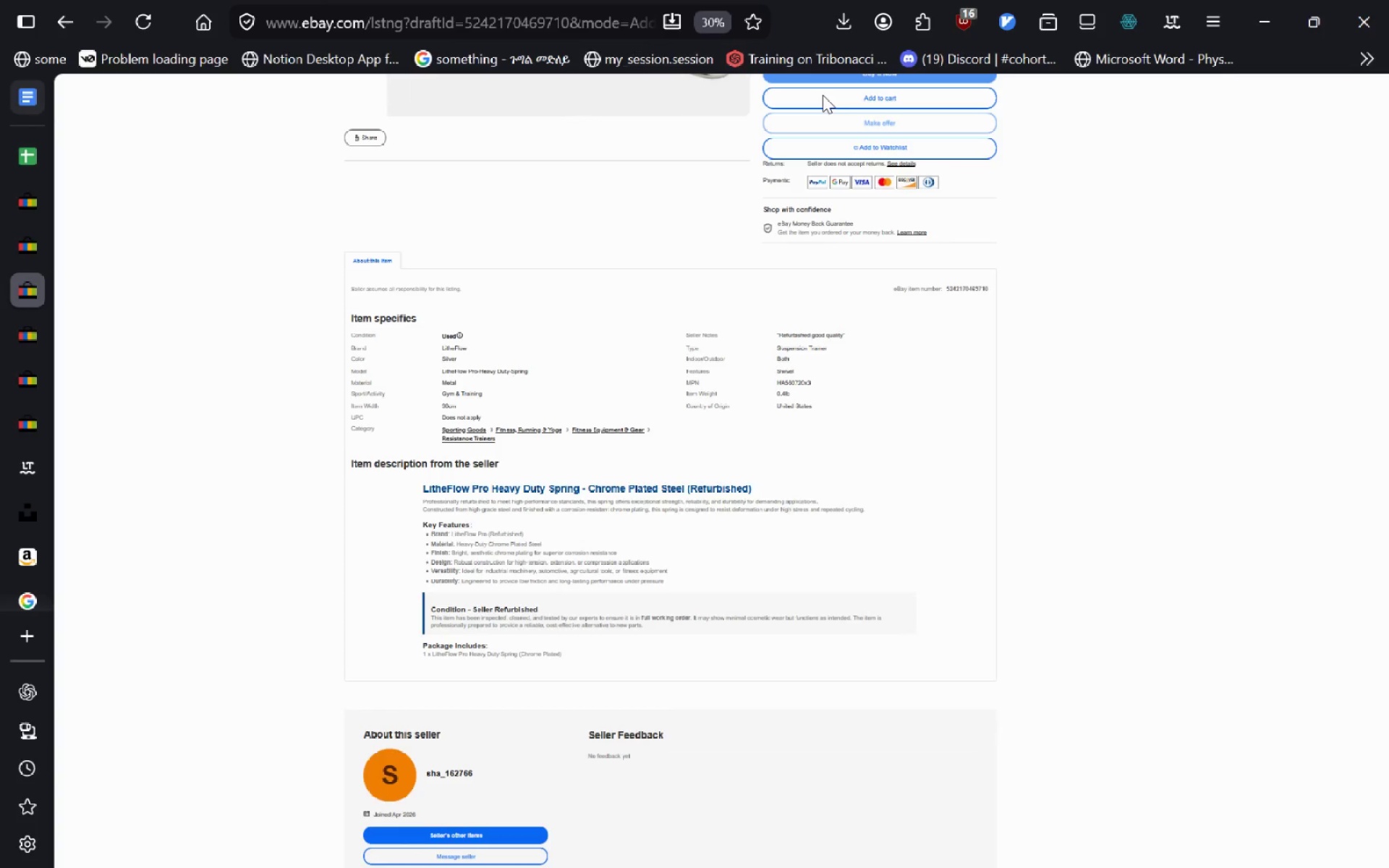 
key(F11)
 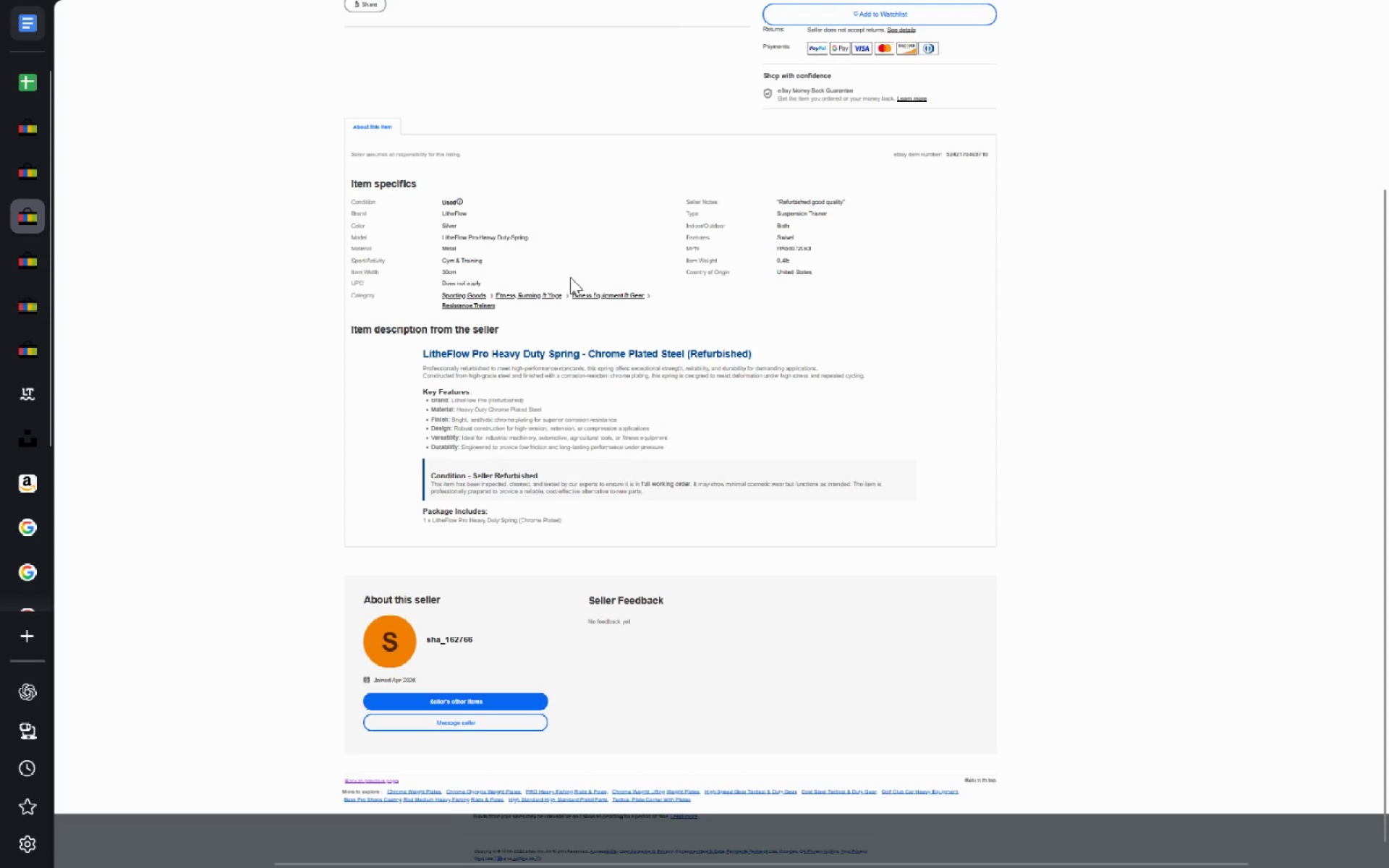 
key(Meta+MetaLeft)
 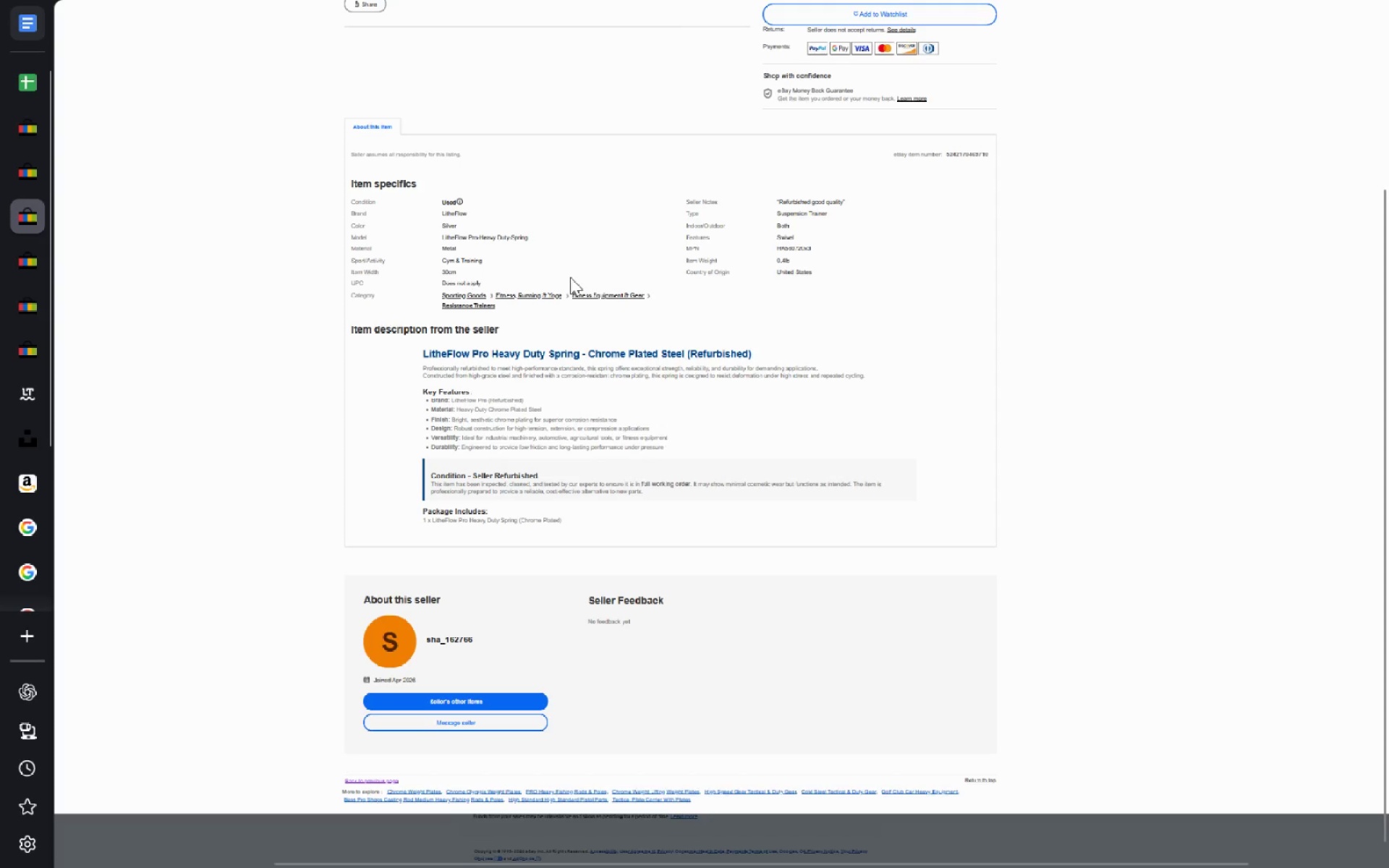 
hold_key(key=S, duration=12.86)
 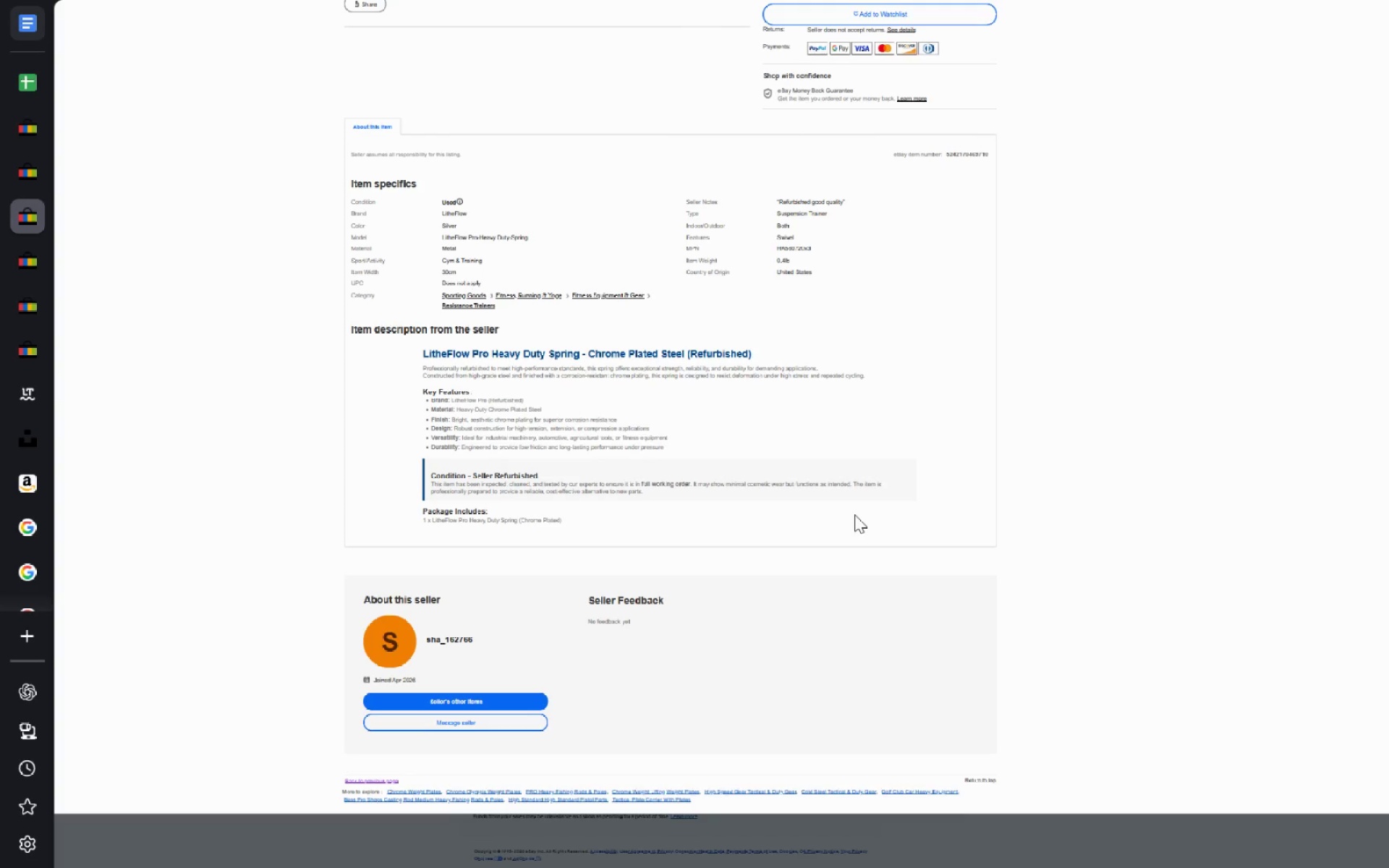 
key(Meta+Shift+ShiftLeft)
 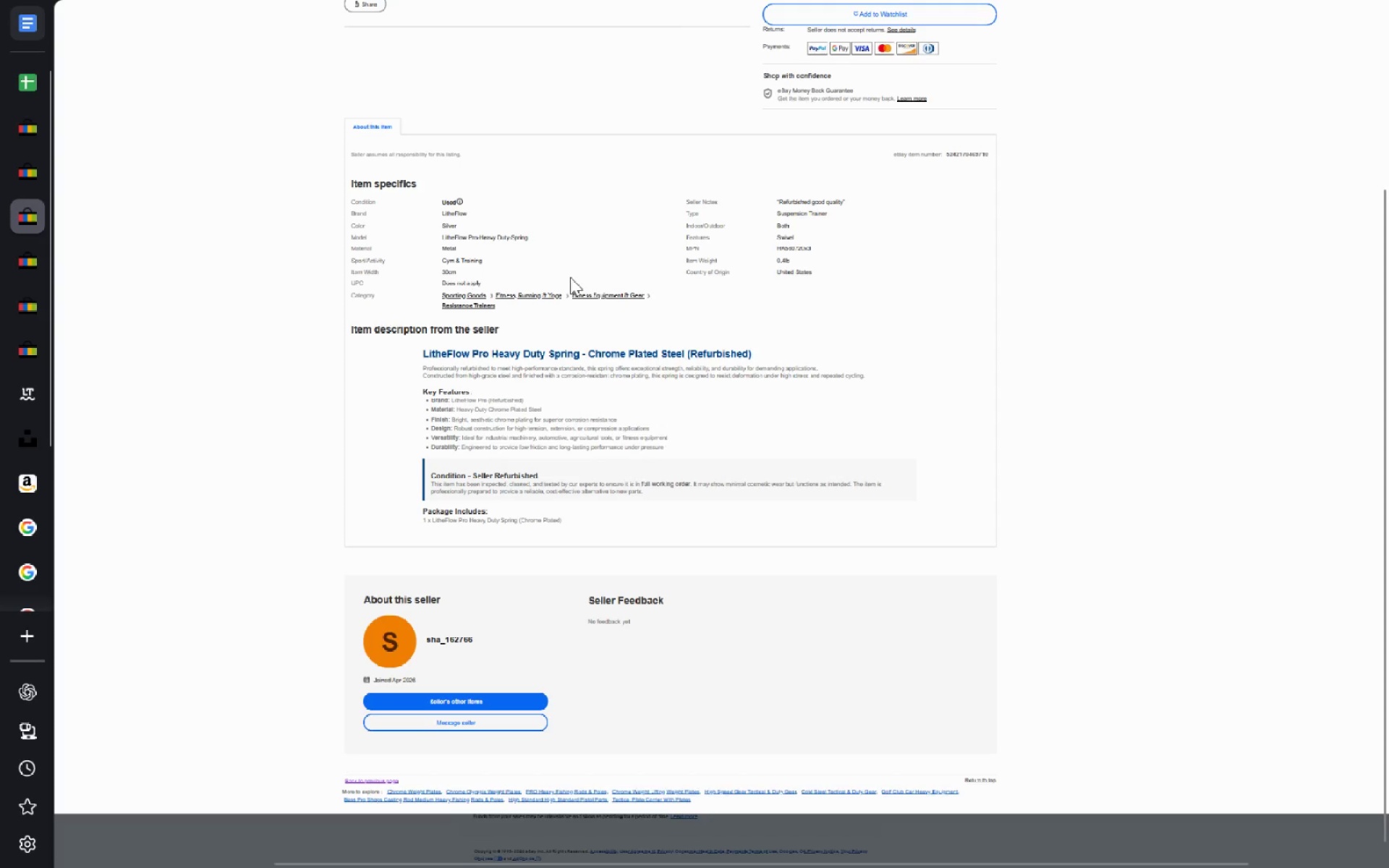 
left_click_drag(start_coordinate=[334, 117], to_coordinate=[1021, 544])
 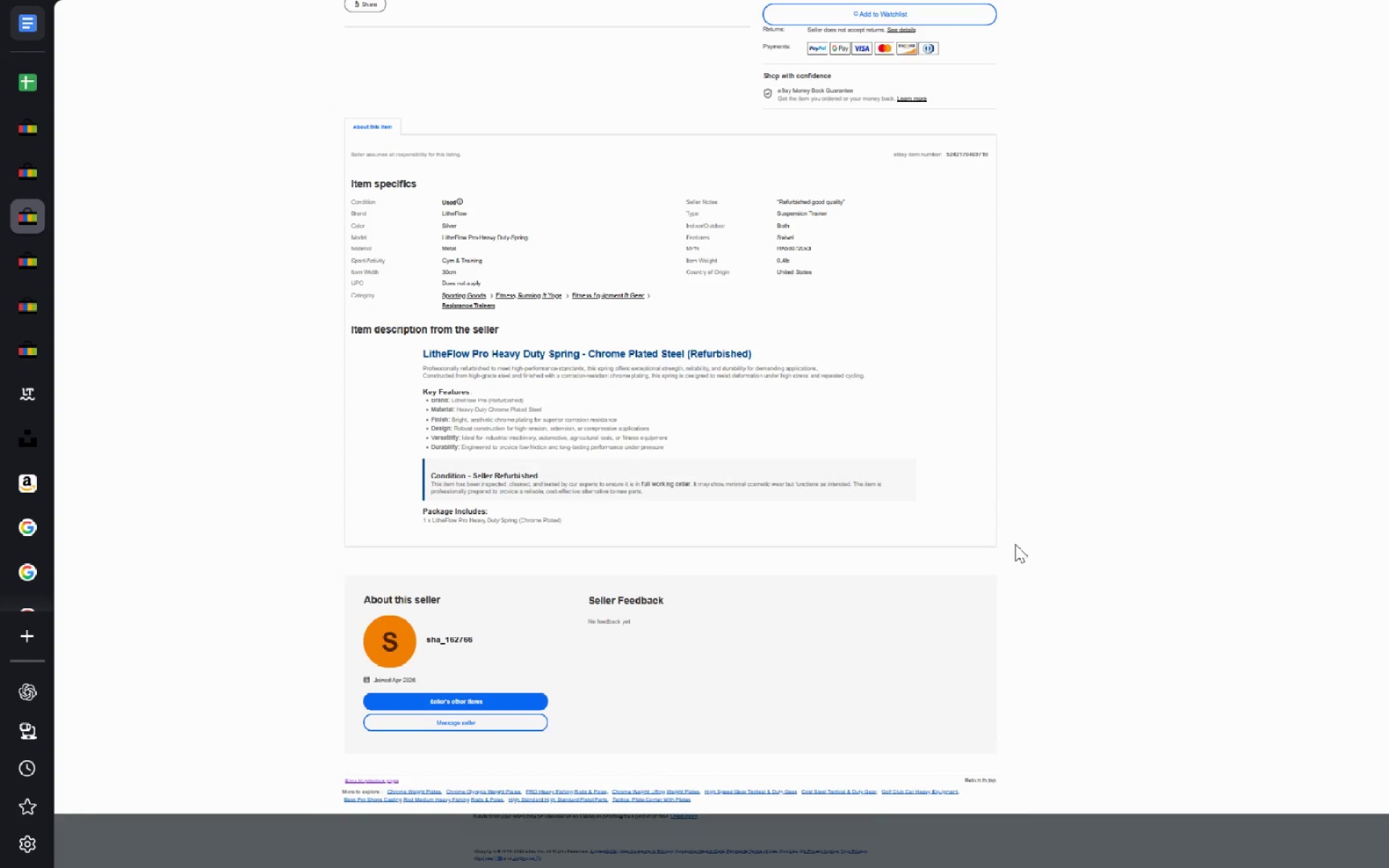 
key(Meta+MetaLeft)
 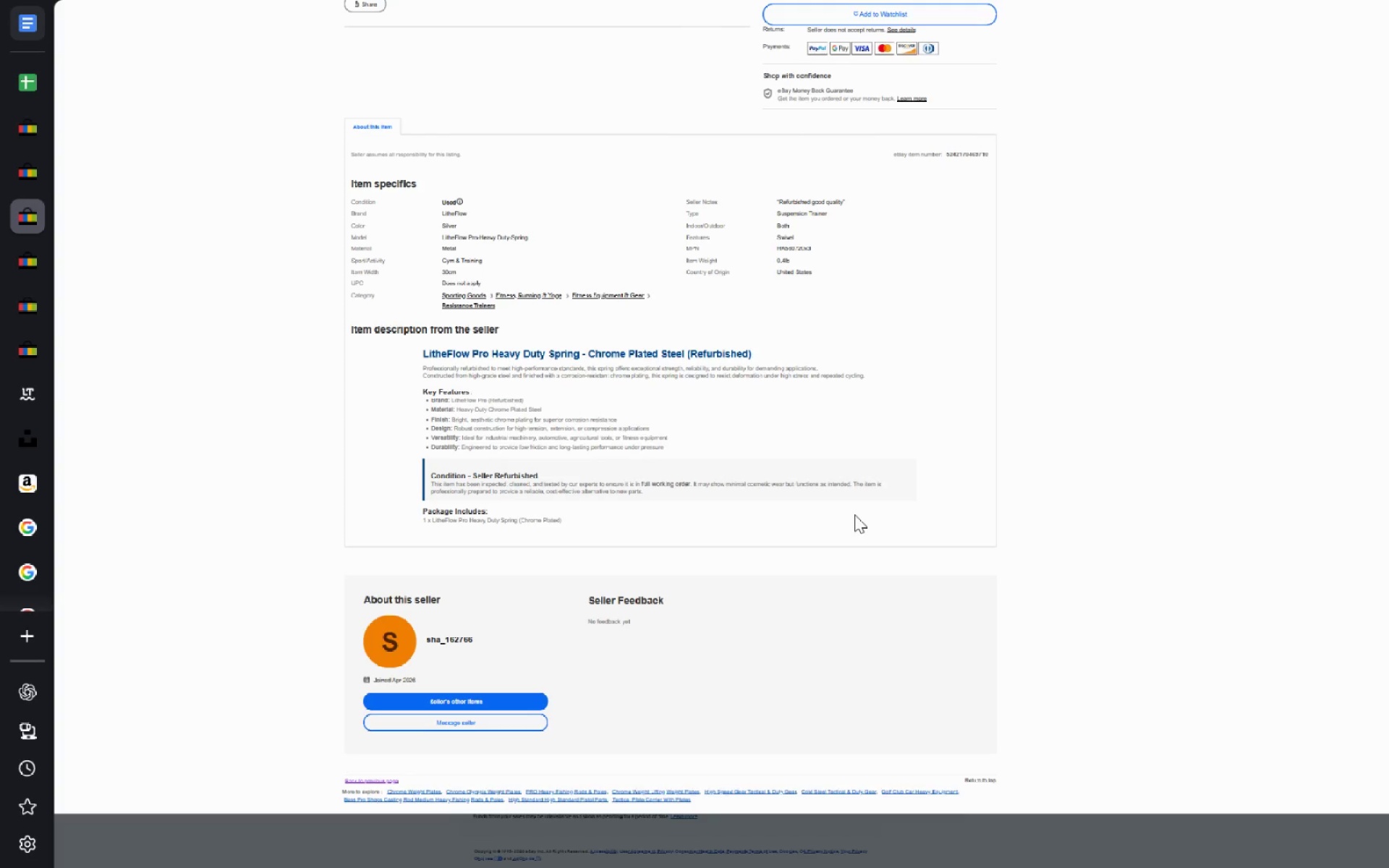 
key(Meta+Shift+ShiftLeft)
 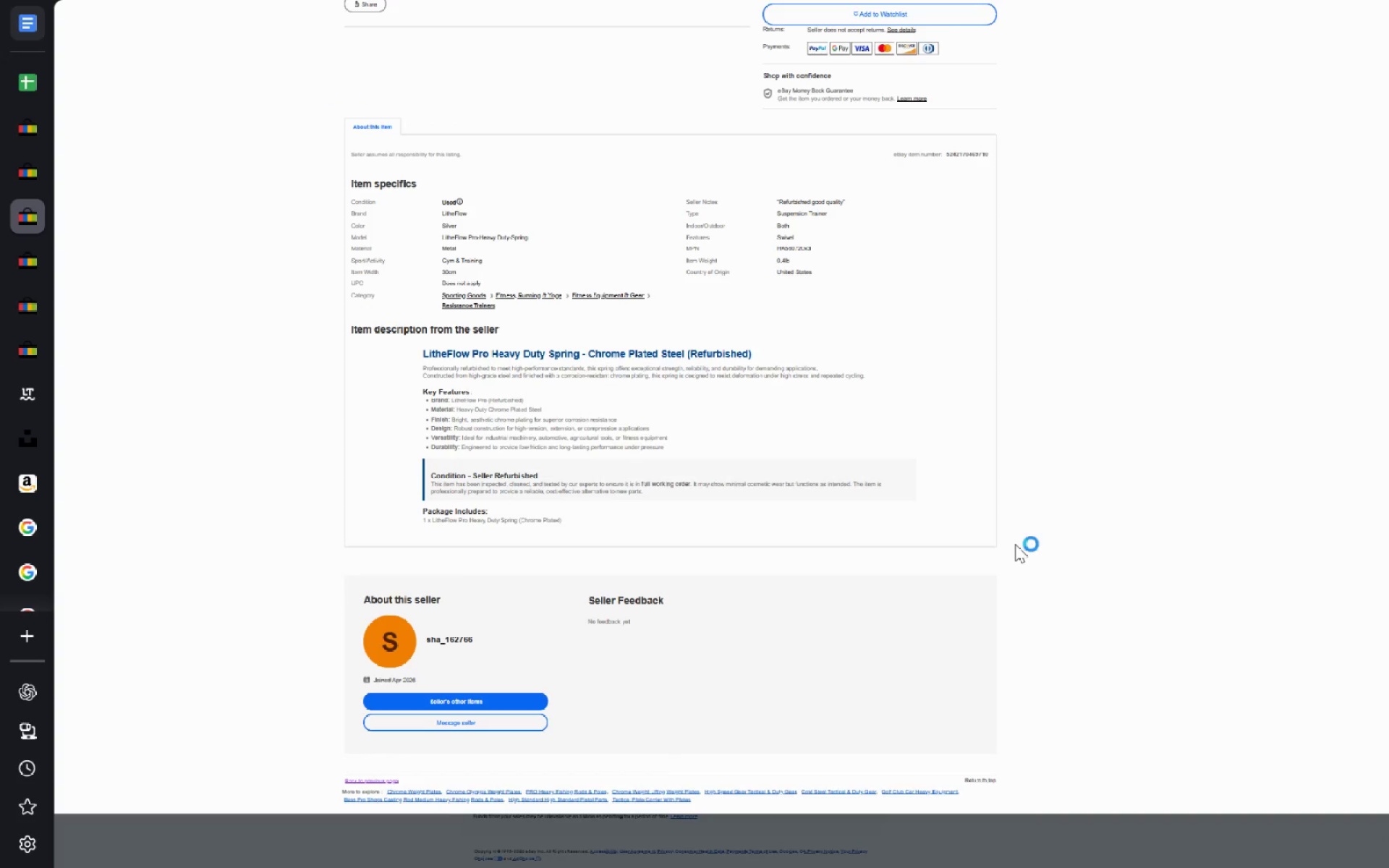 
hold_key(key=S, duration=27.75)
 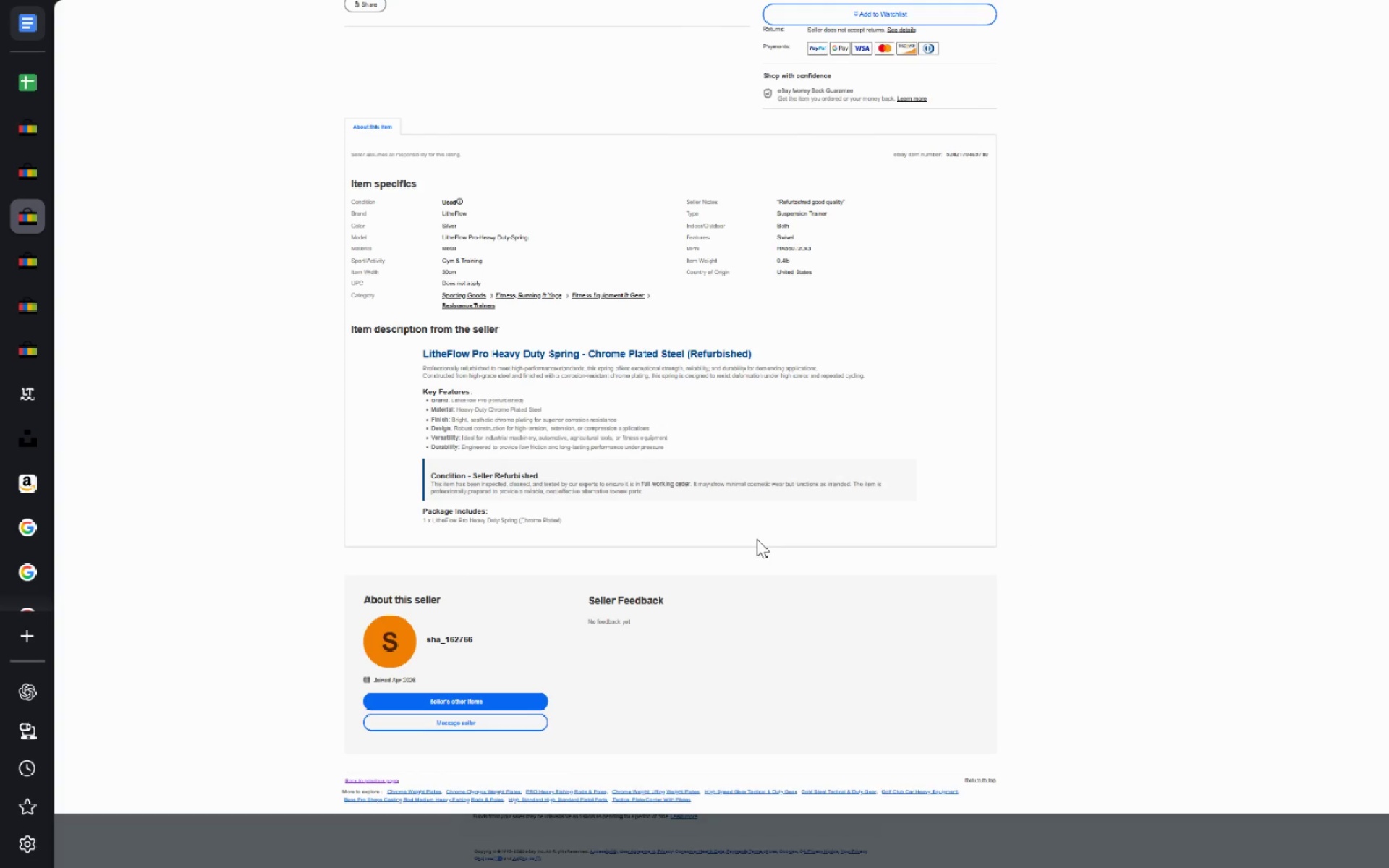 
left_click_drag(start_coordinate=[326, 108], to_coordinate=[1005, 545])
 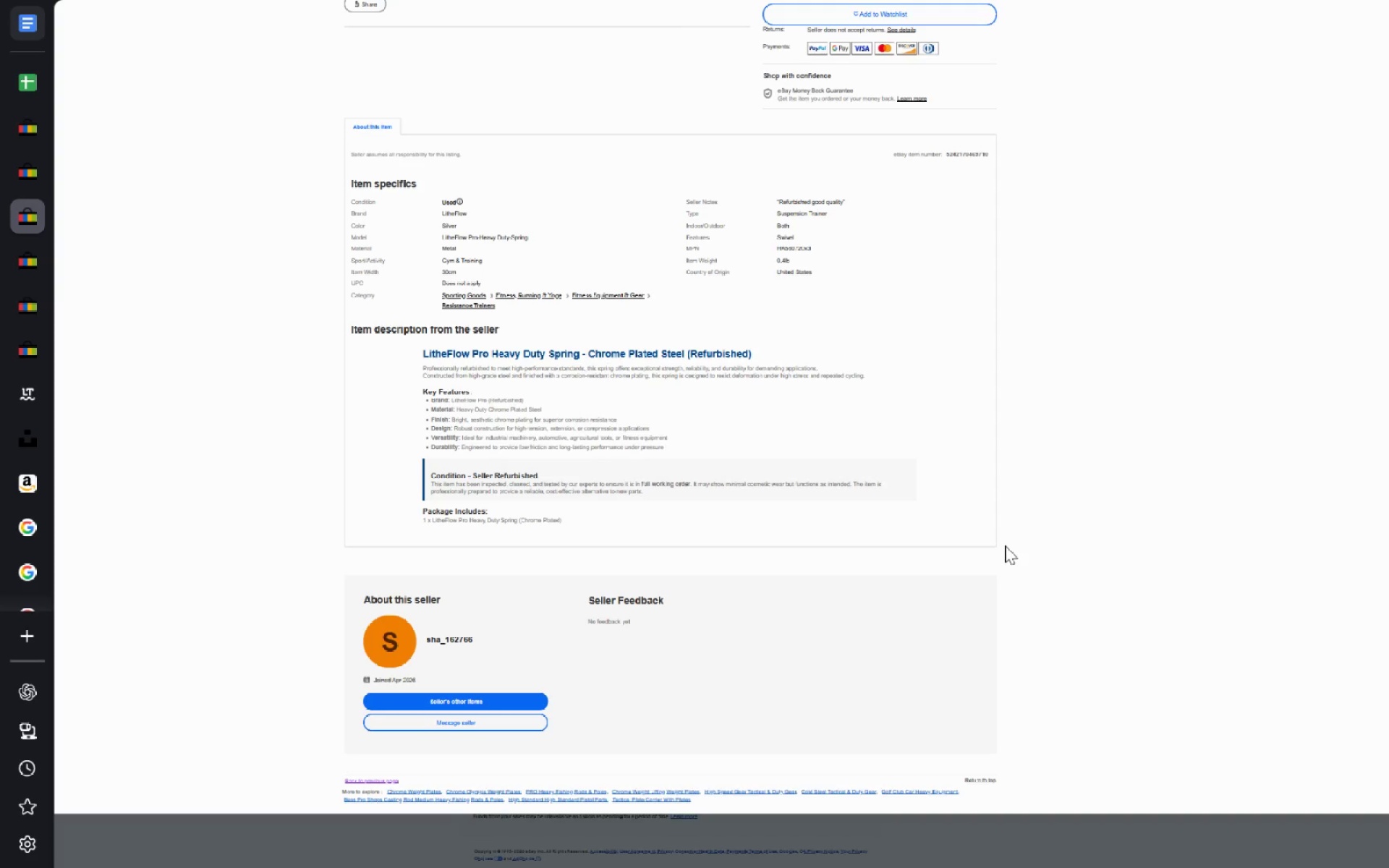 
key(Alt+Tab)
 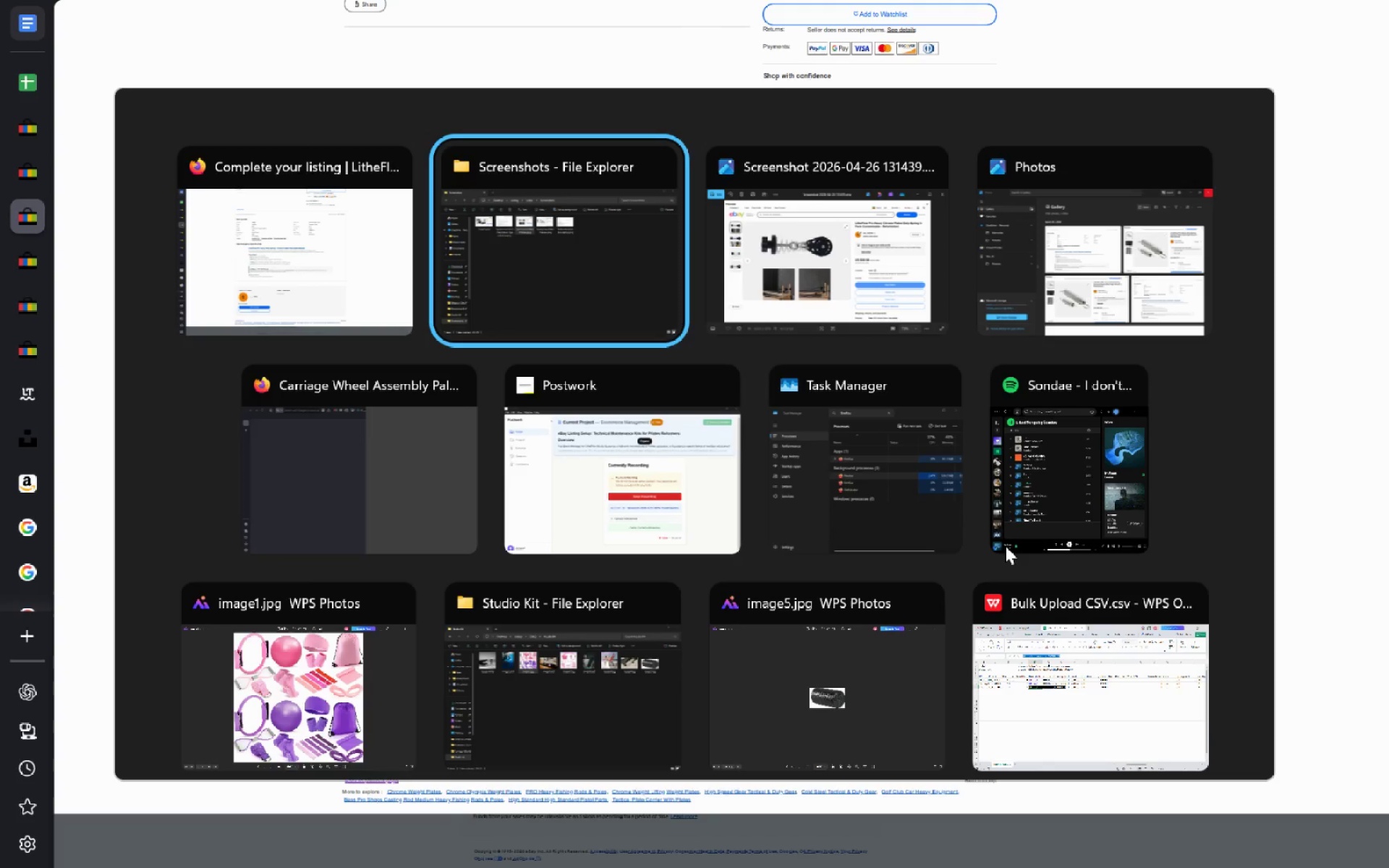 
key(Alt+Tab)
 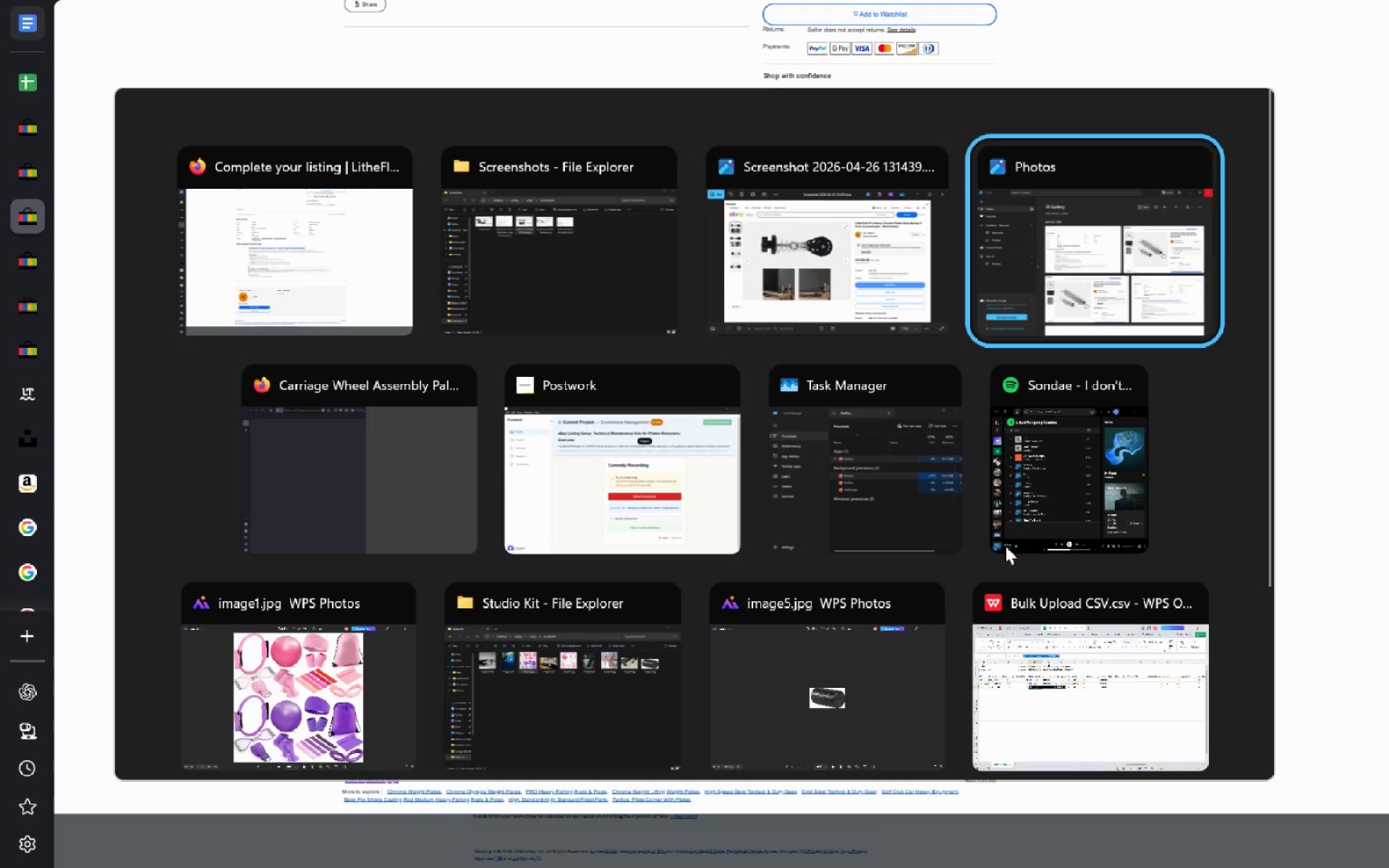 
key(Alt+Tab)
 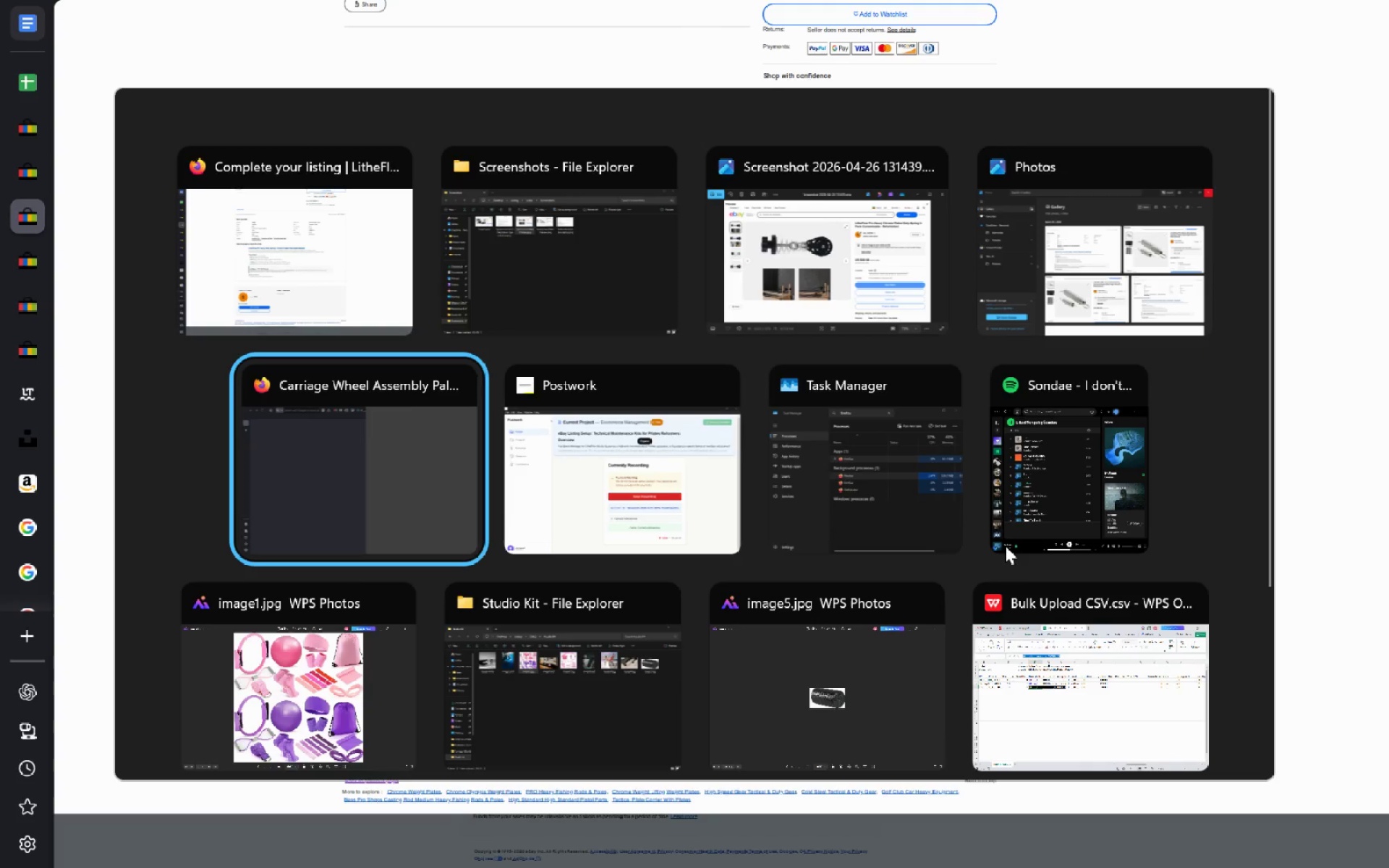 
key(Alt+Tab)
 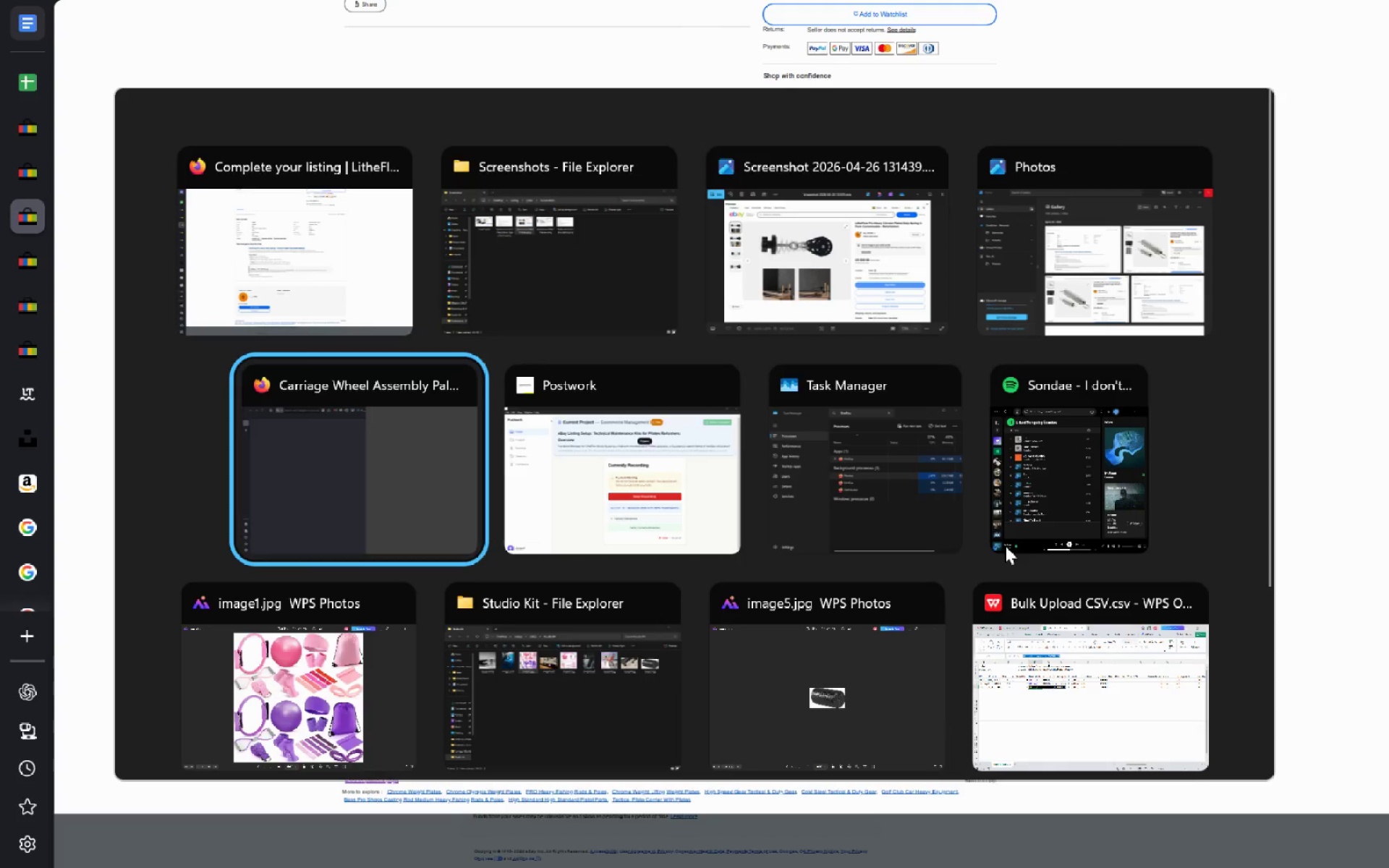 
key(Alt+Tab)